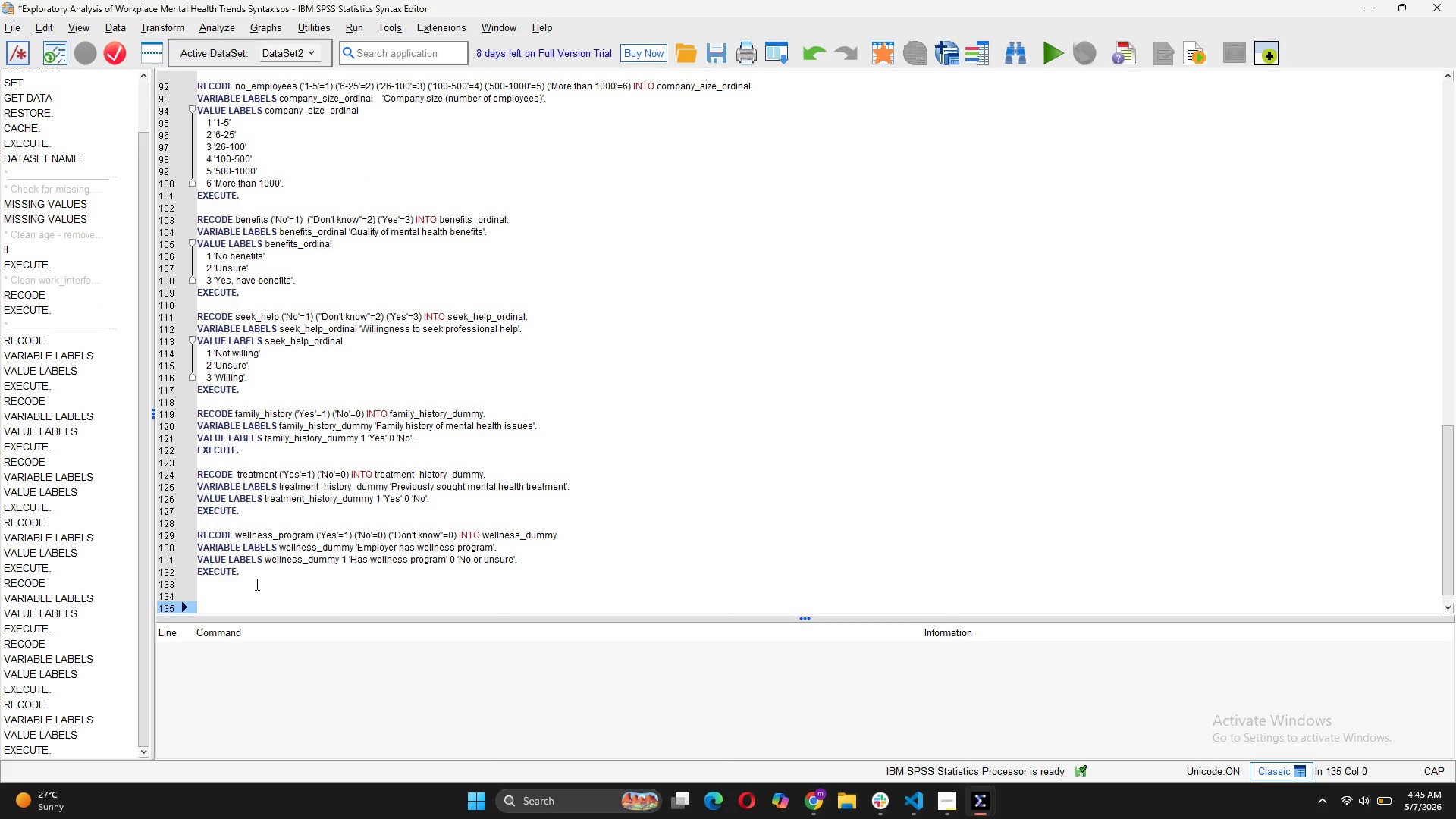 
key(Control+V)
 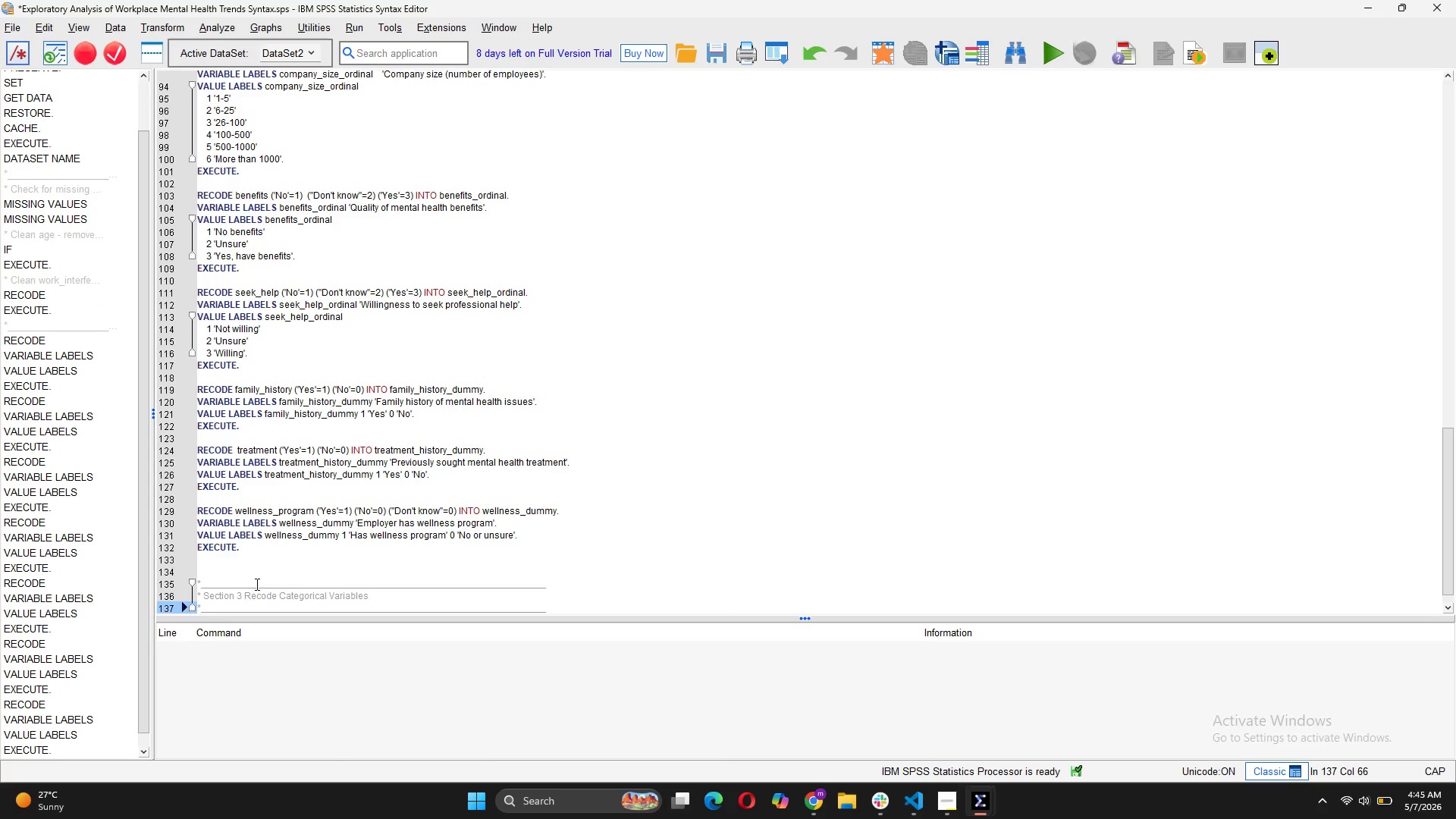 
wait(6.5)
 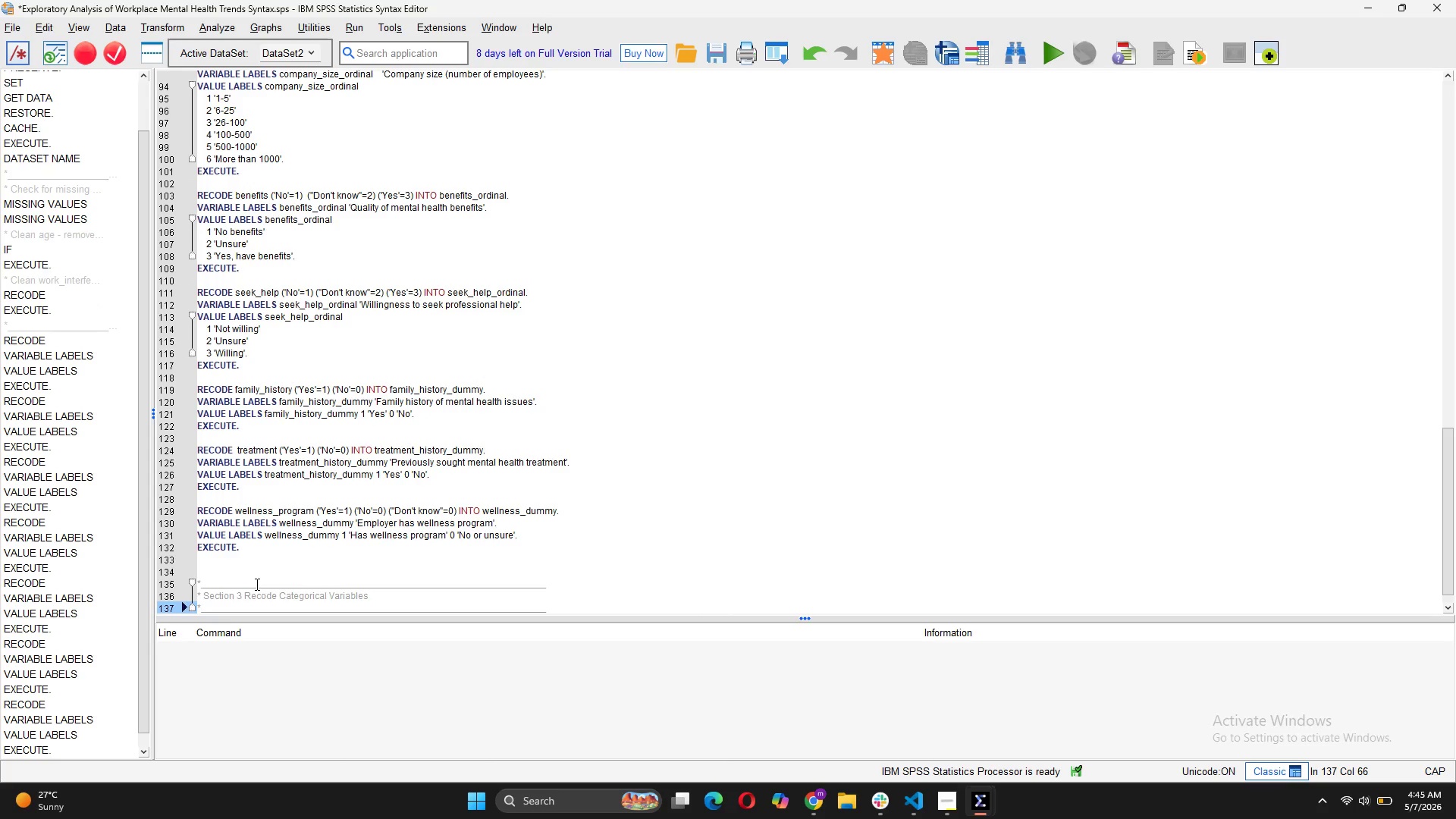 
left_click([241, 598])
 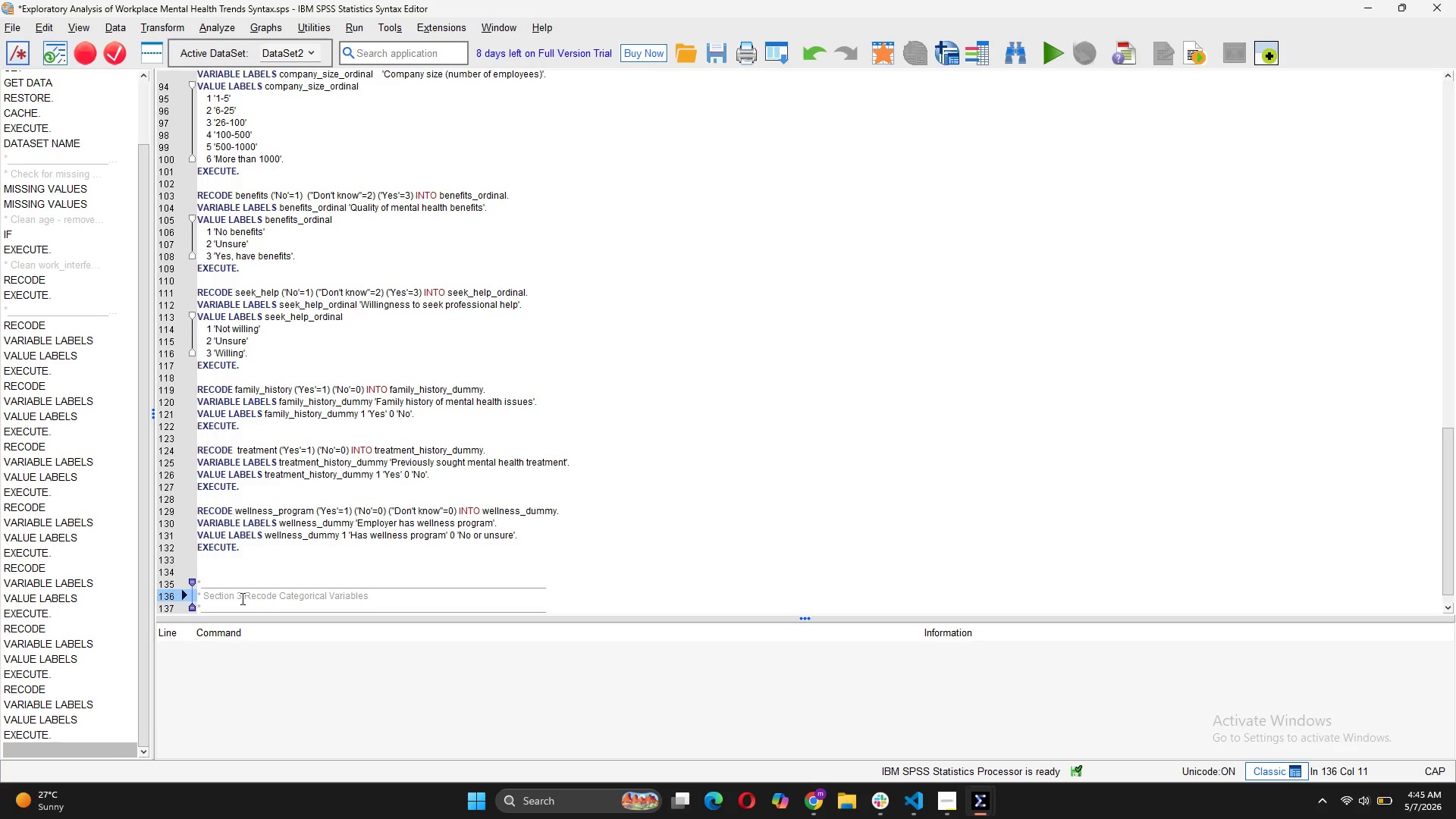 
key(Backspace)
 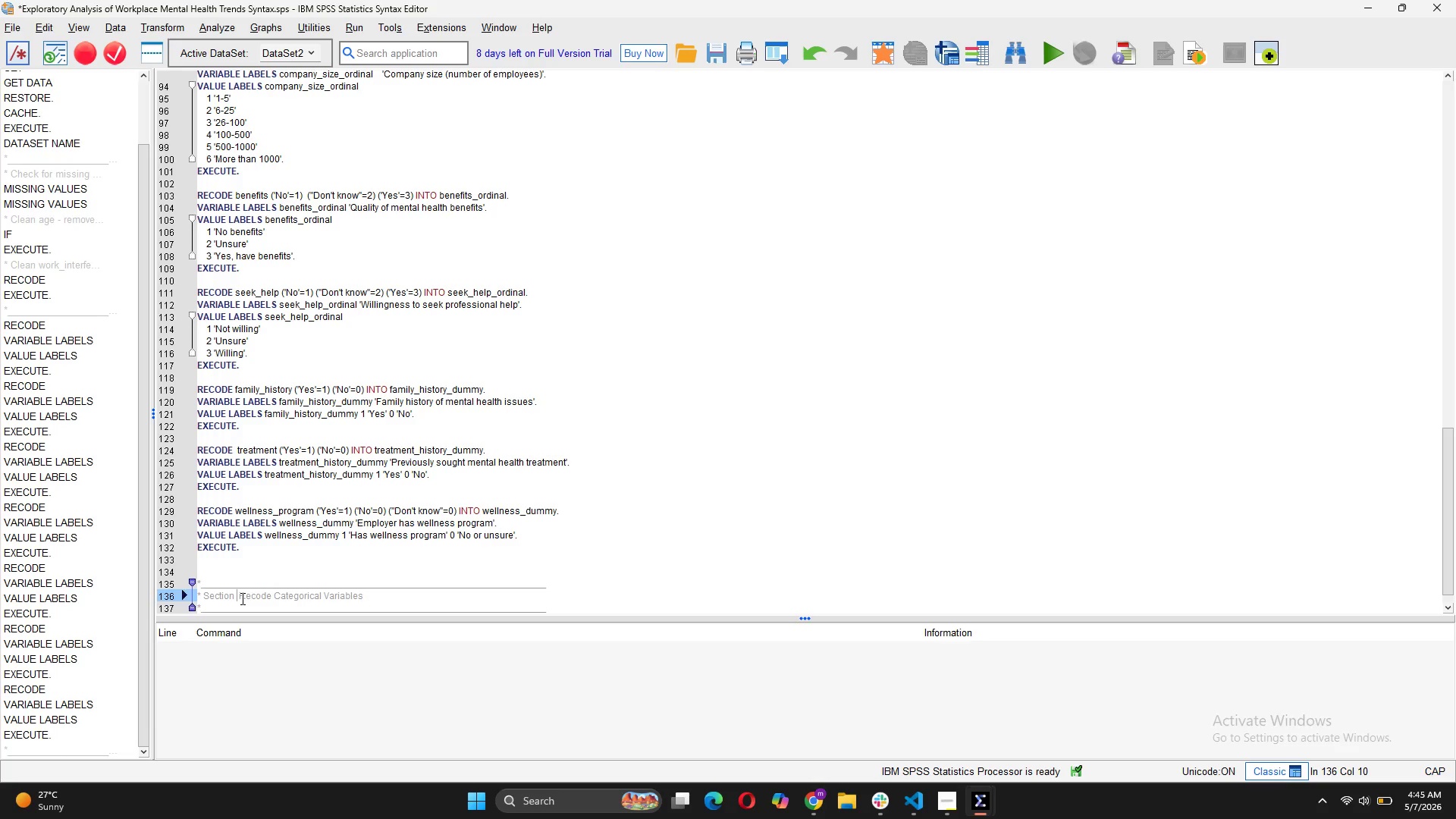 
key(4)
 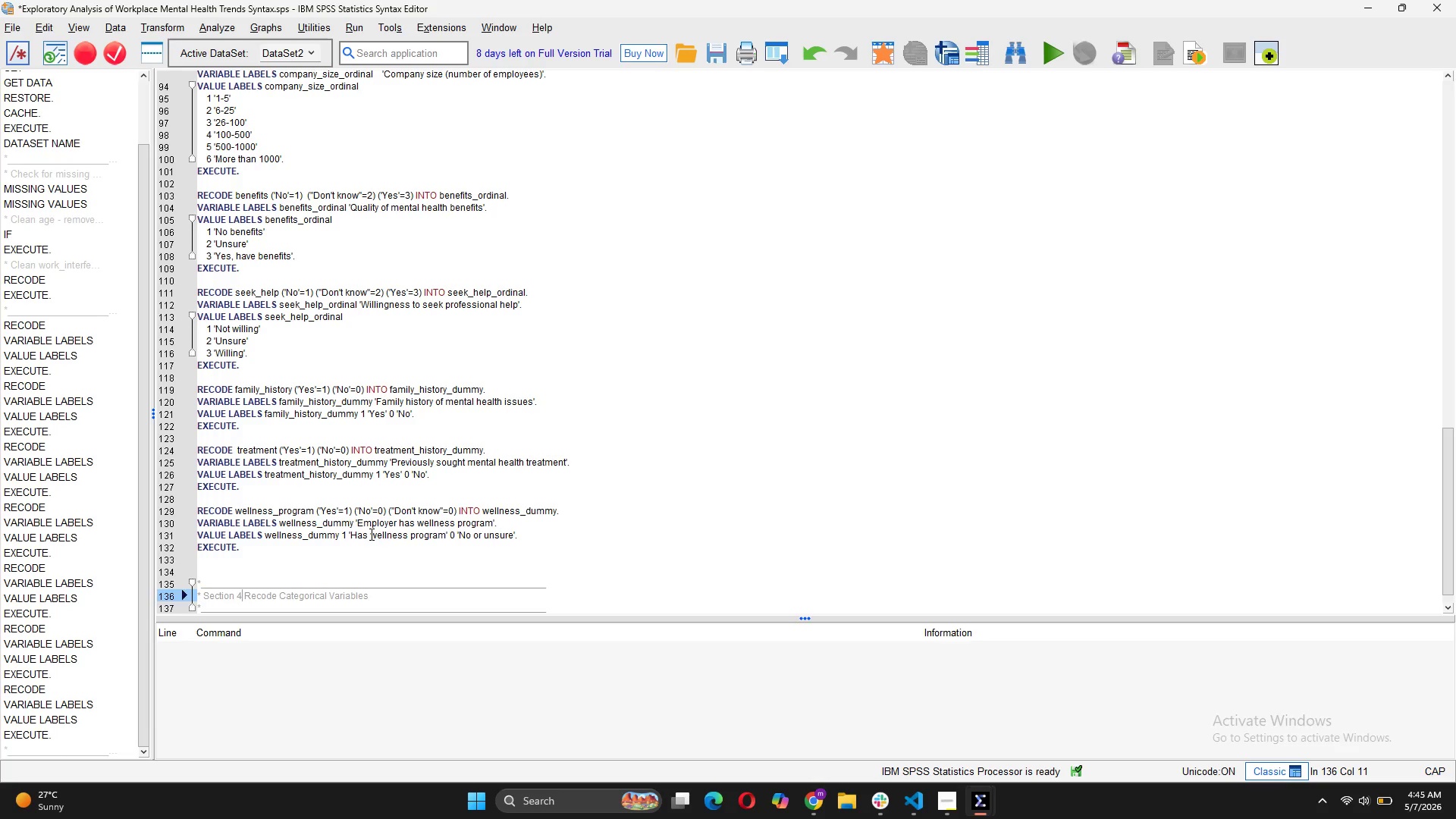 
scroll: coordinate [425, 538], scroll_direction: down, amount: 2.0
 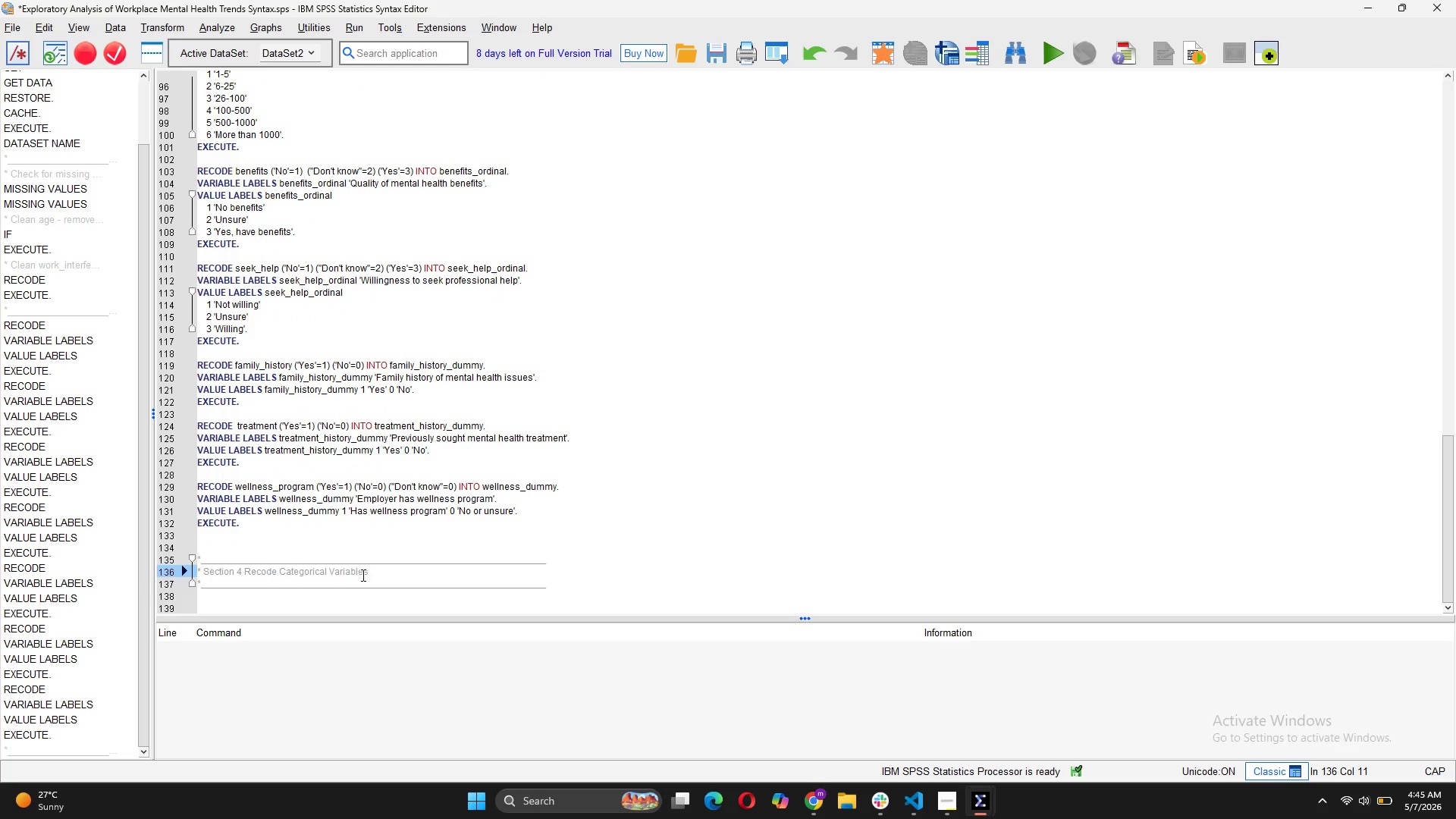 
left_click_drag(start_coordinate=[375, 570], to_coordinate=[245, 571])
 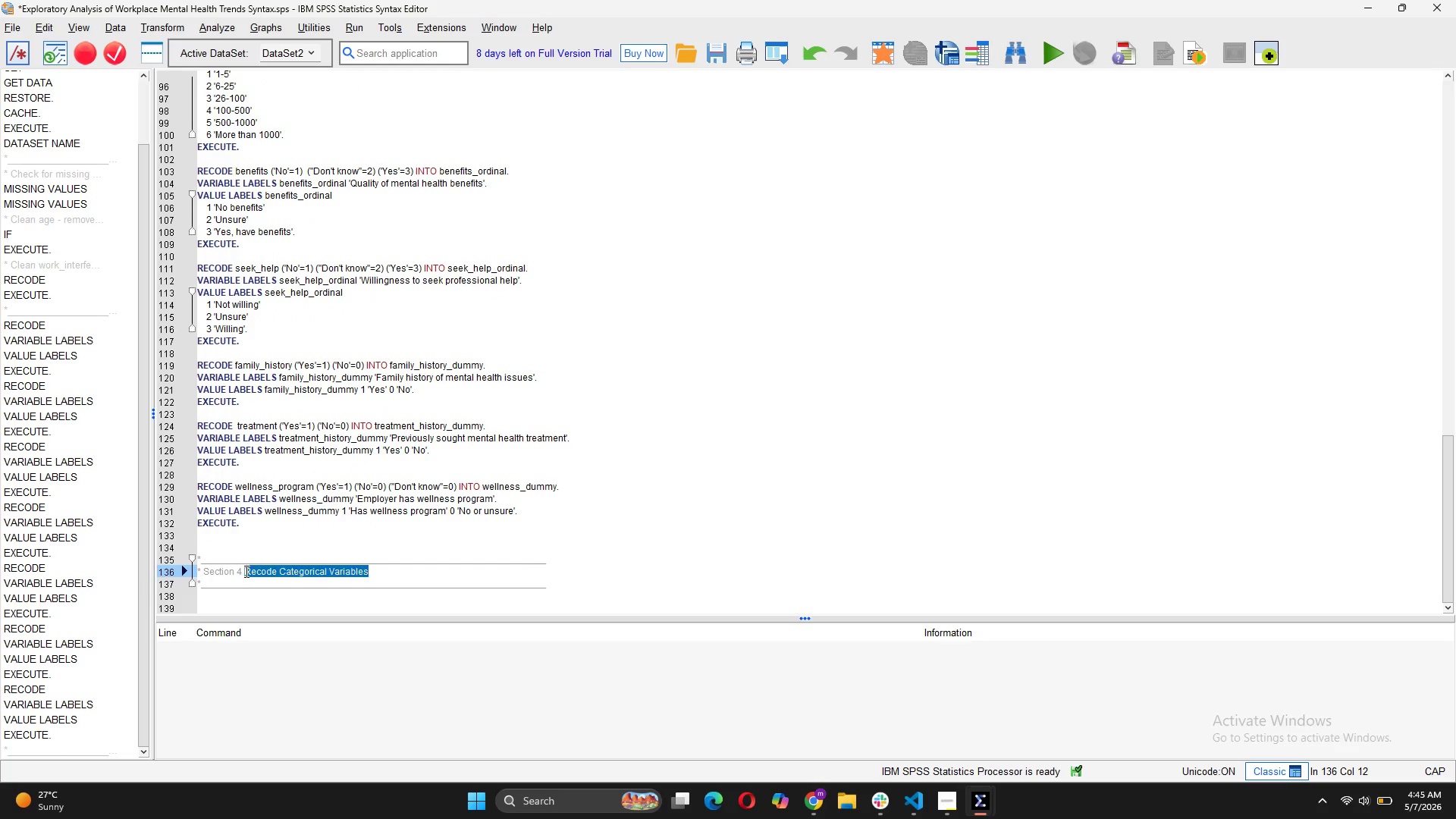 
type(Descriptive Profiling)
 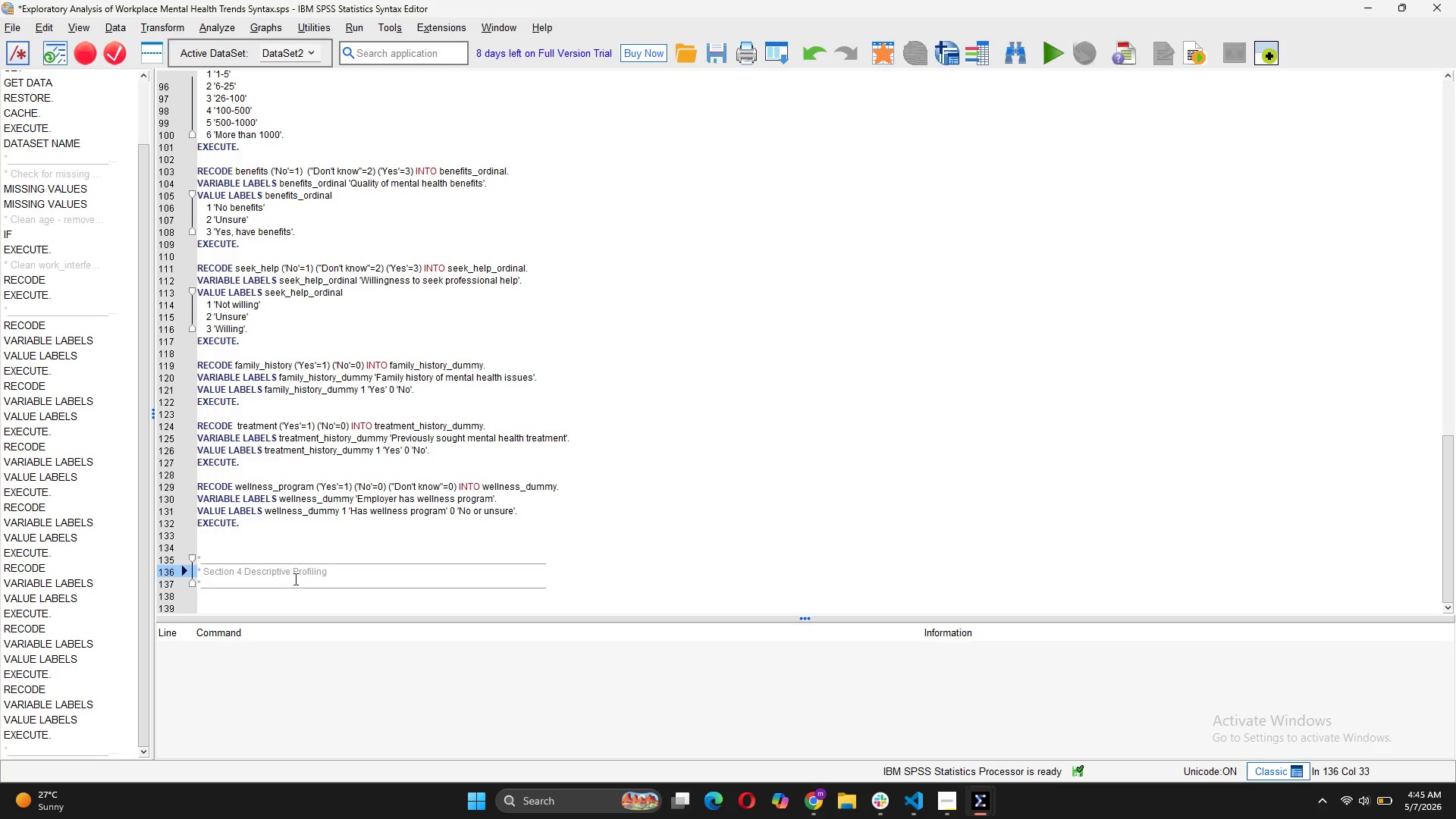 
left_click([252, 602])
 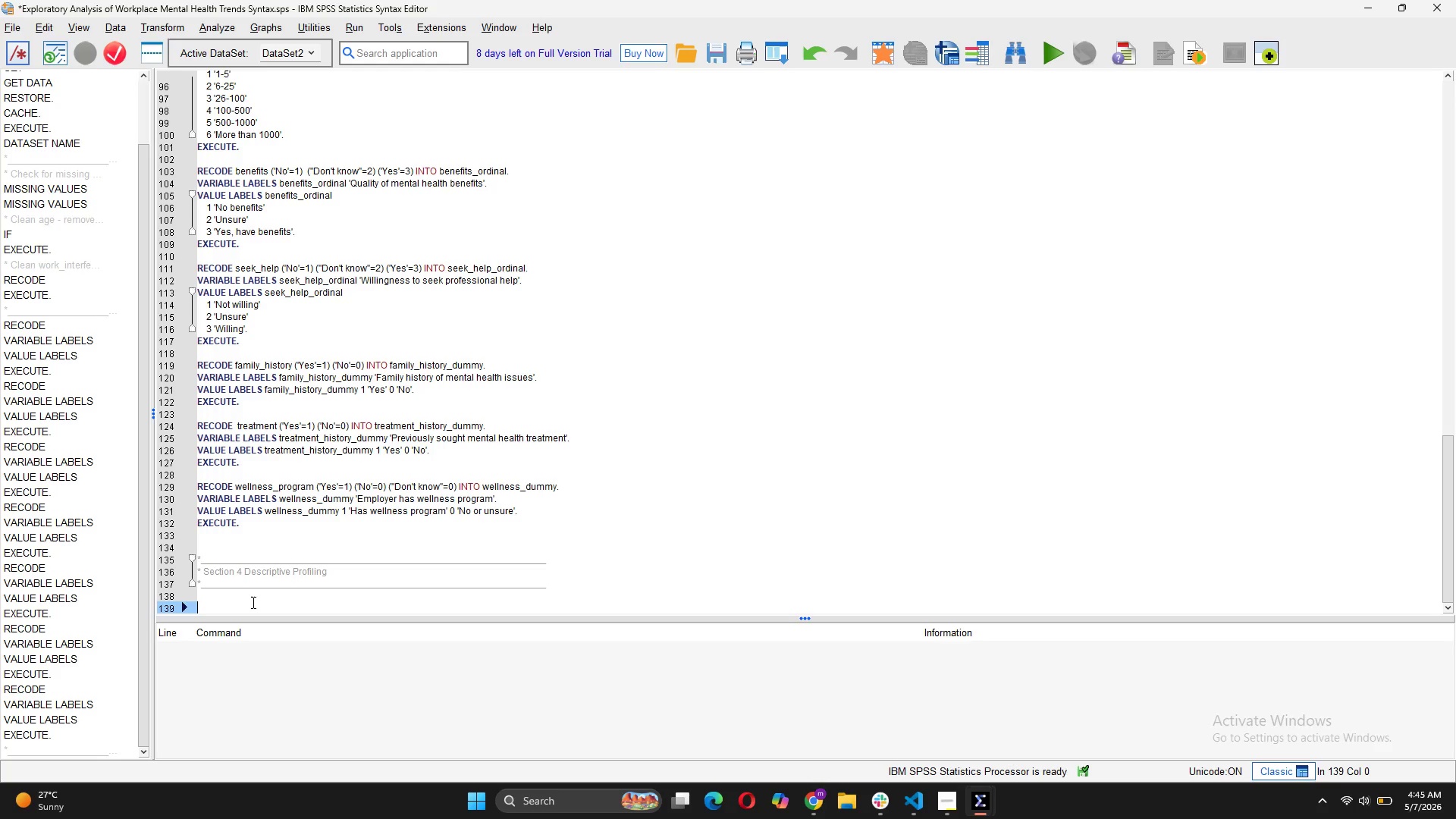 
type(* Age distribution)
 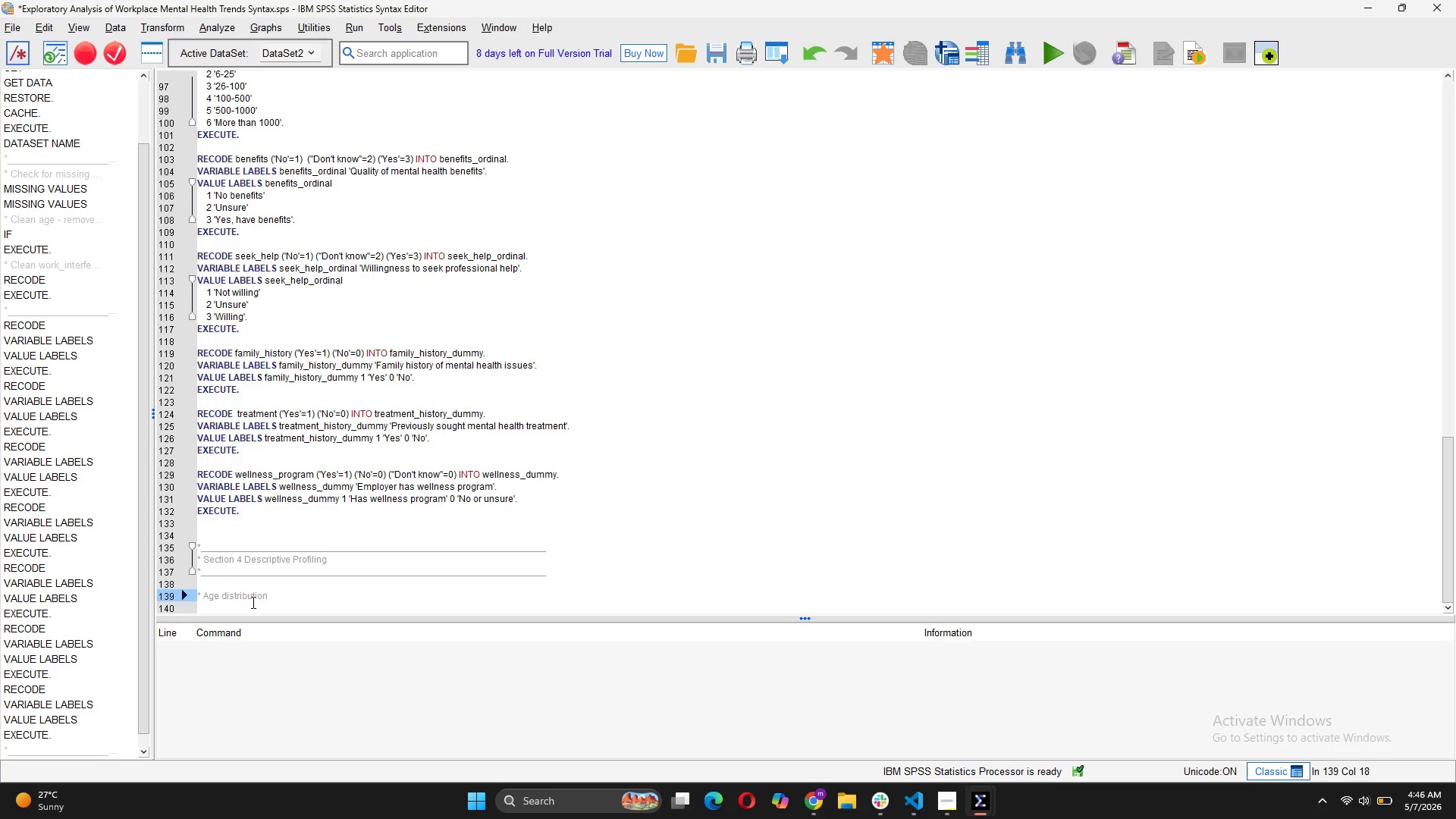 
key(Enter)
 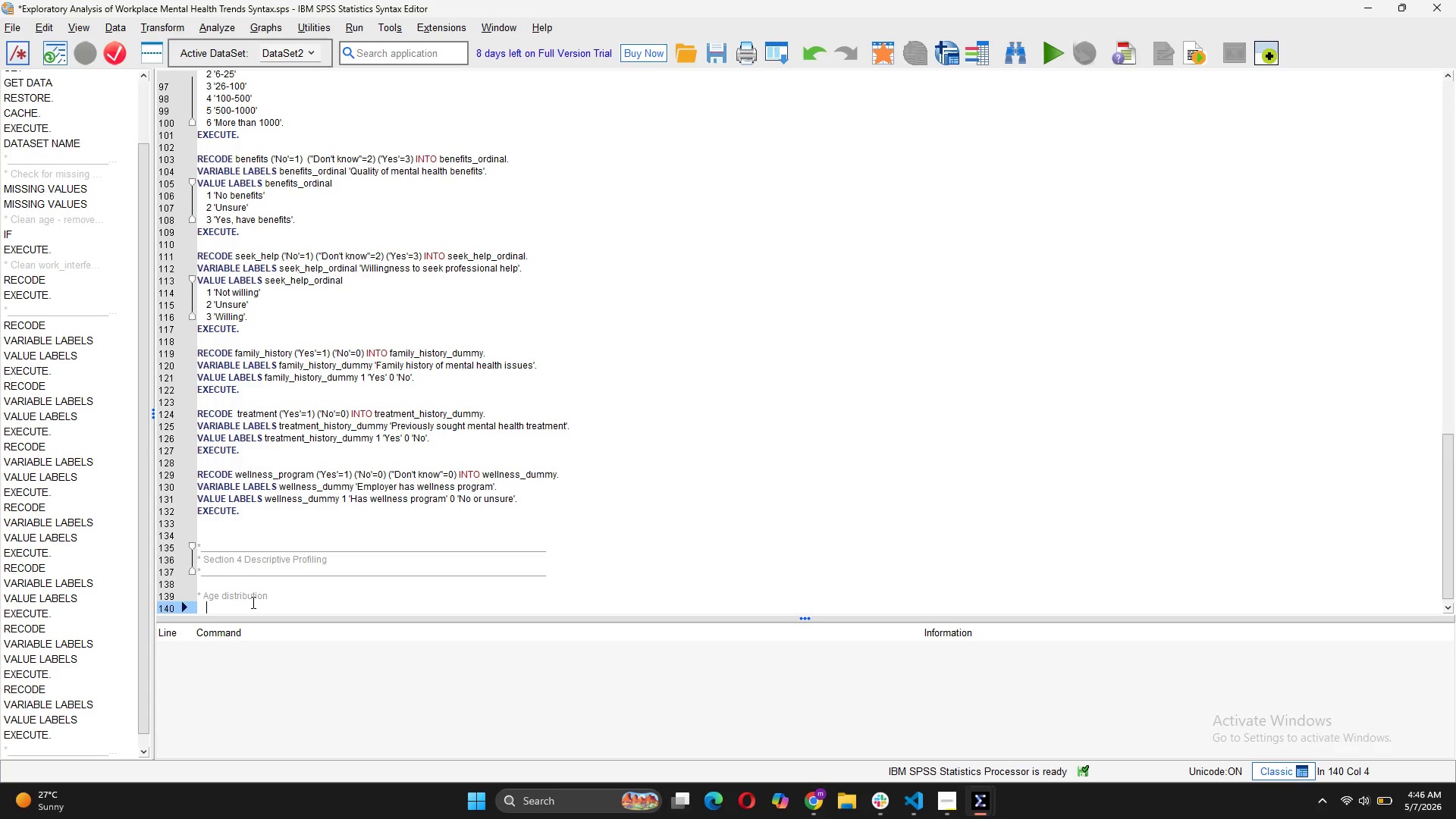 
key(Backspace)
 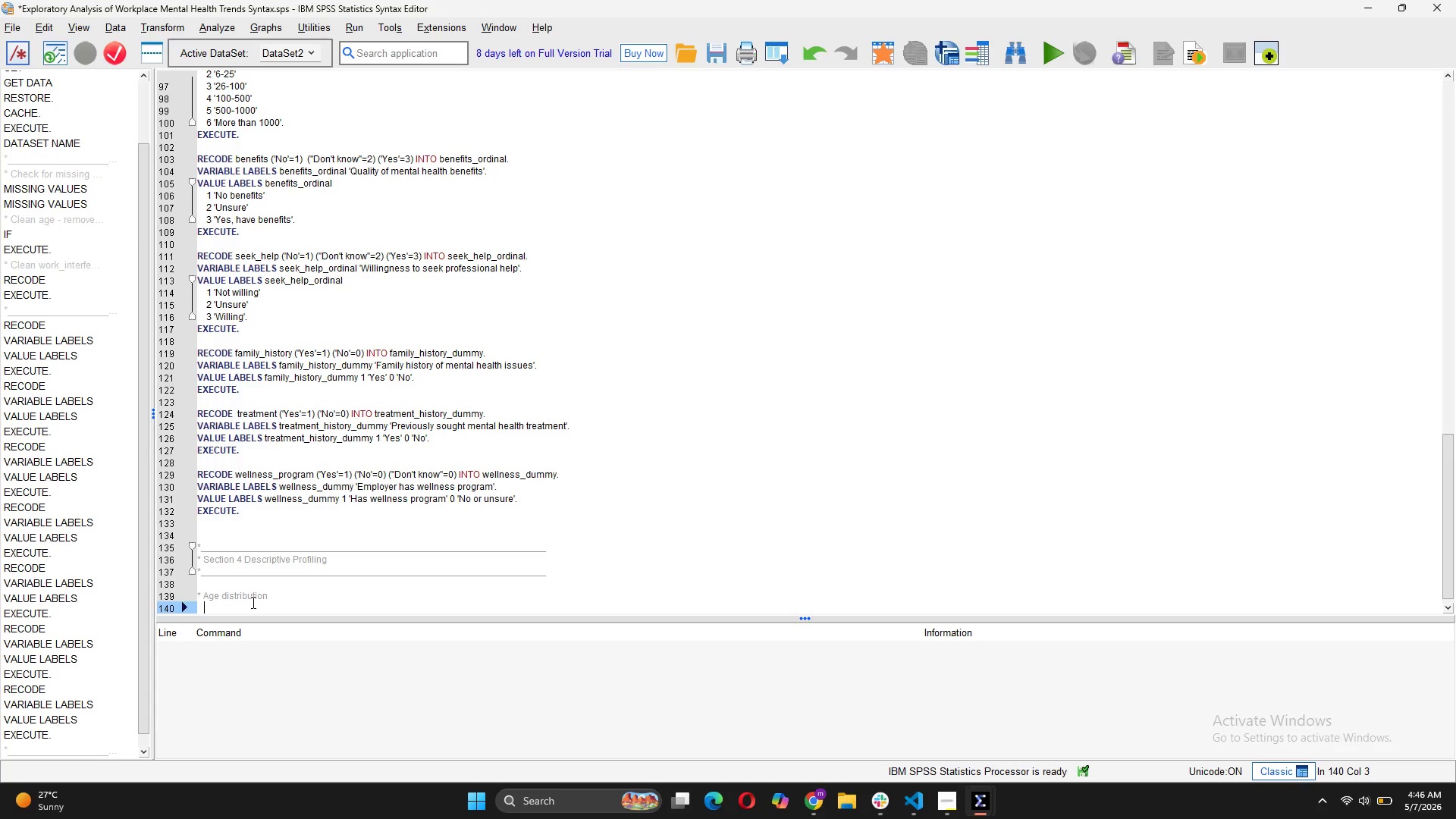 
key(Backspace)
 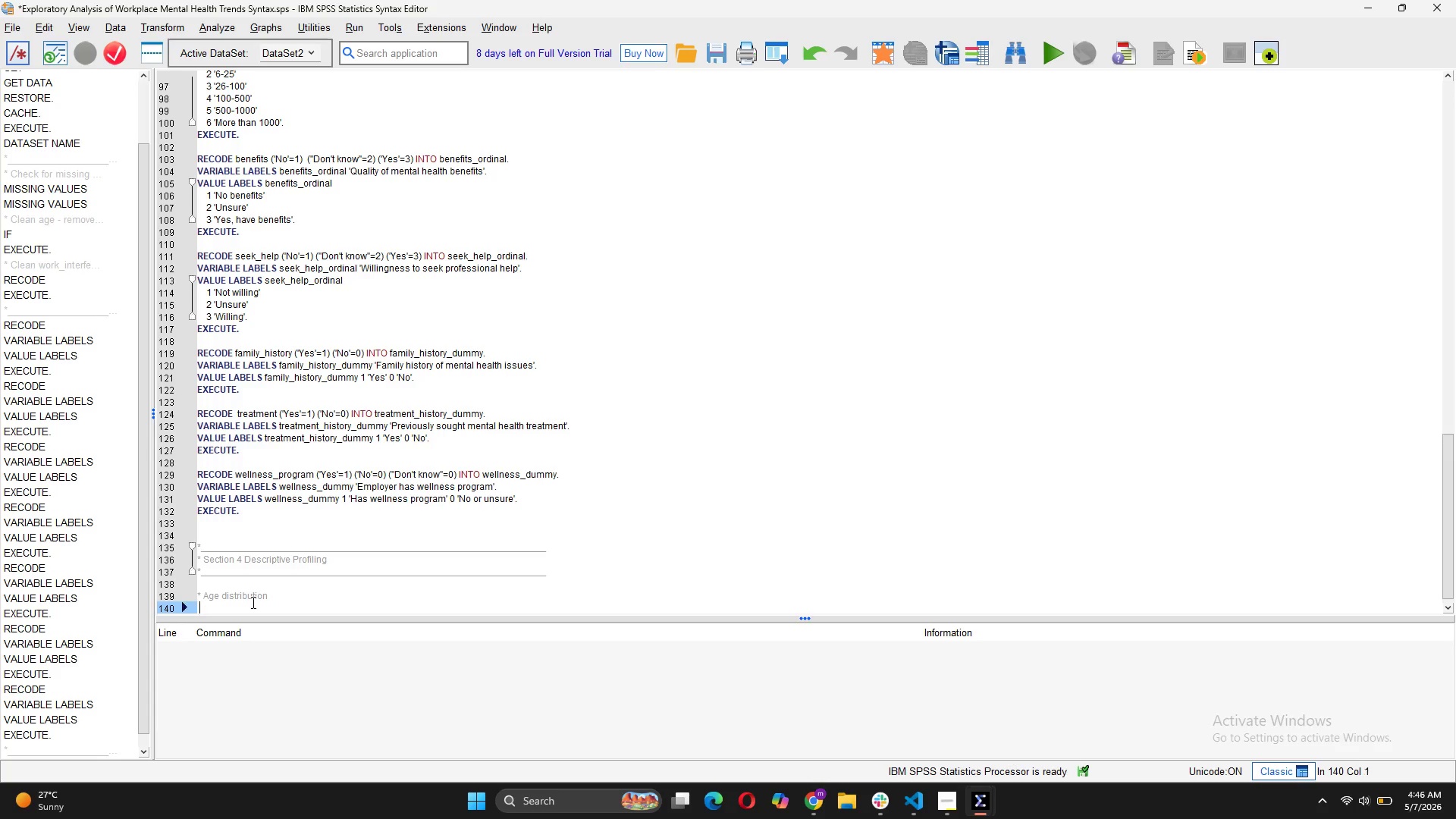 